 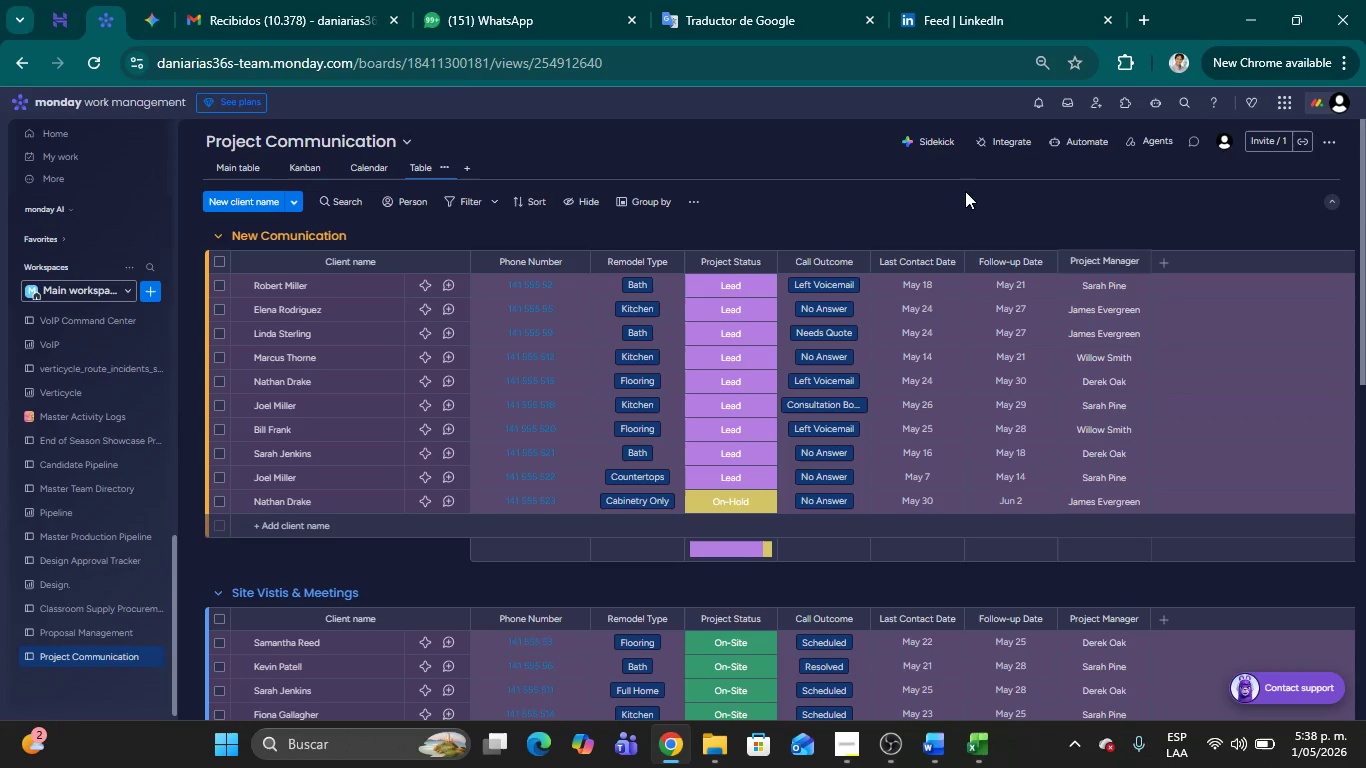 
left_click([86, 68])
 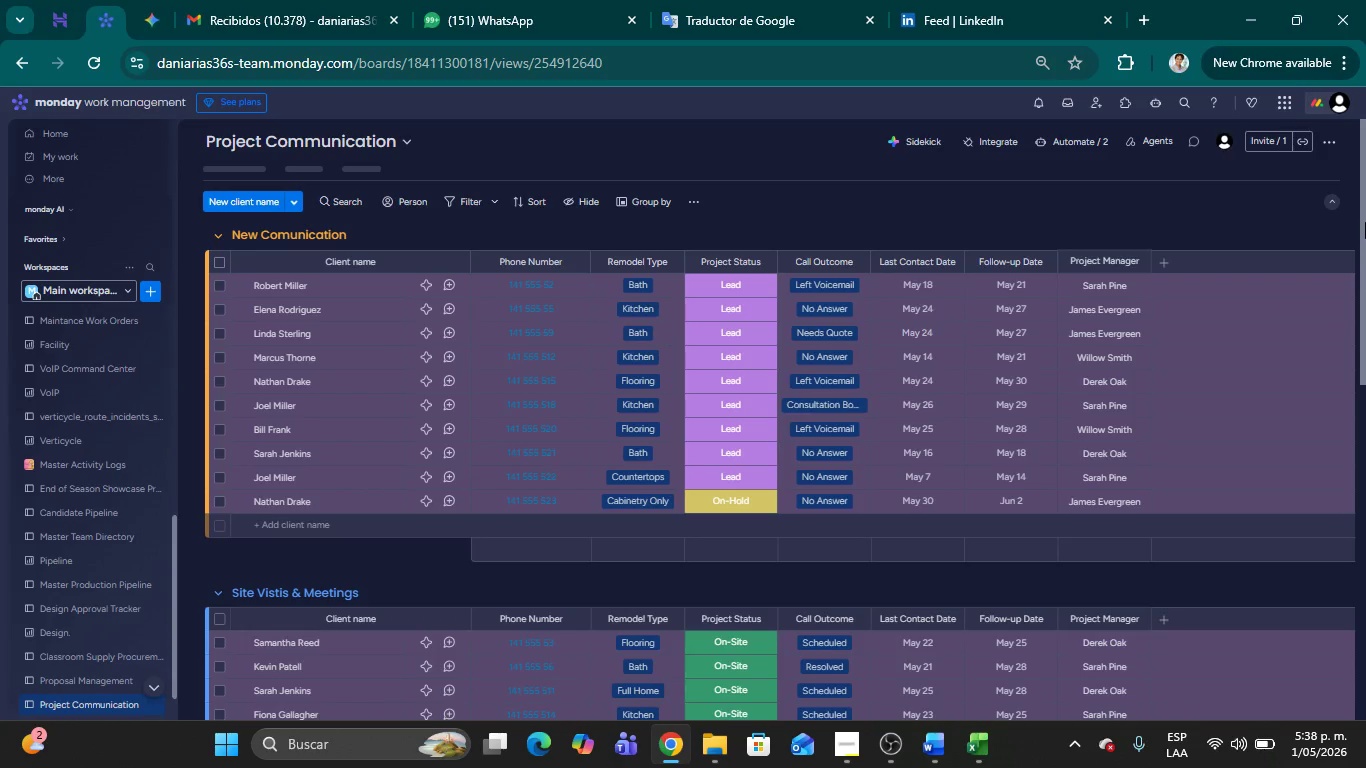 
wait(24.28)
 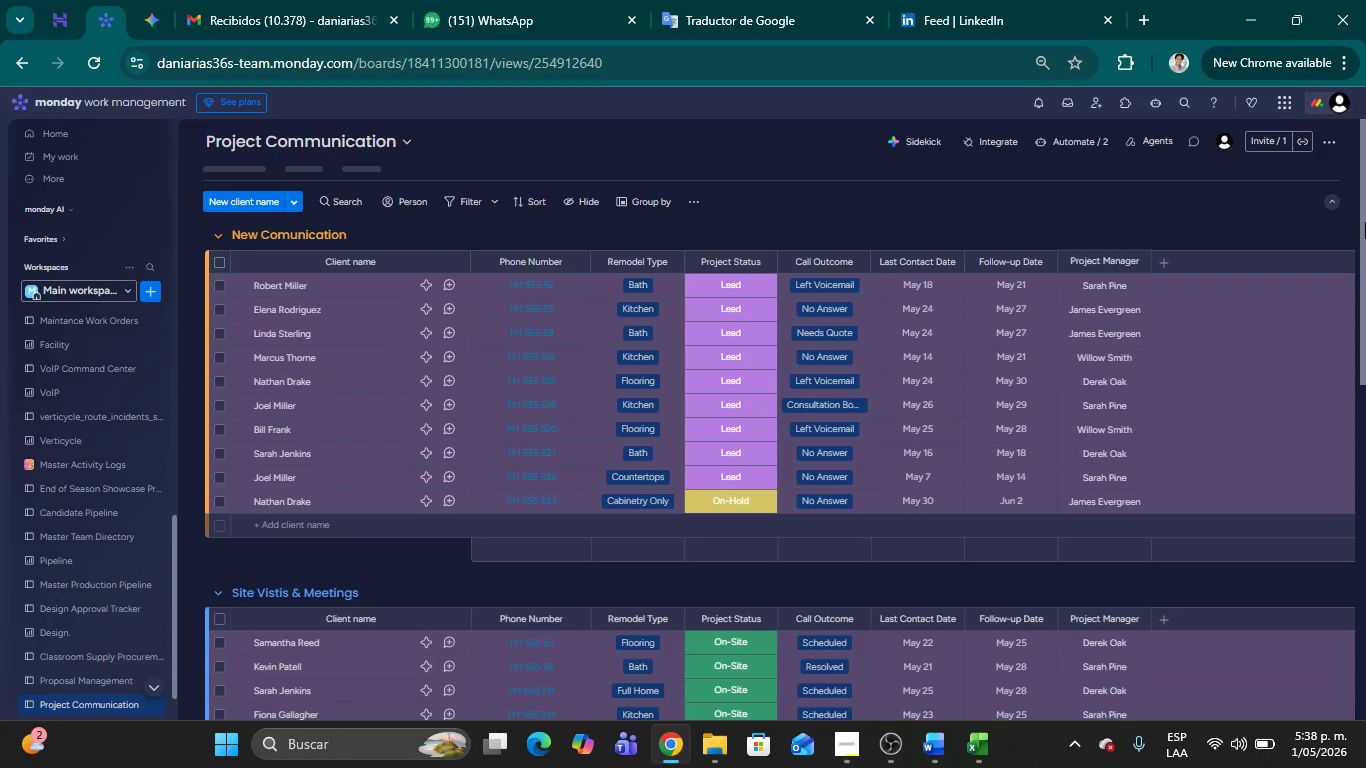 
left_click_drag(start_coordinate=[1365, 227], to_coordinate=[1365, 641])
 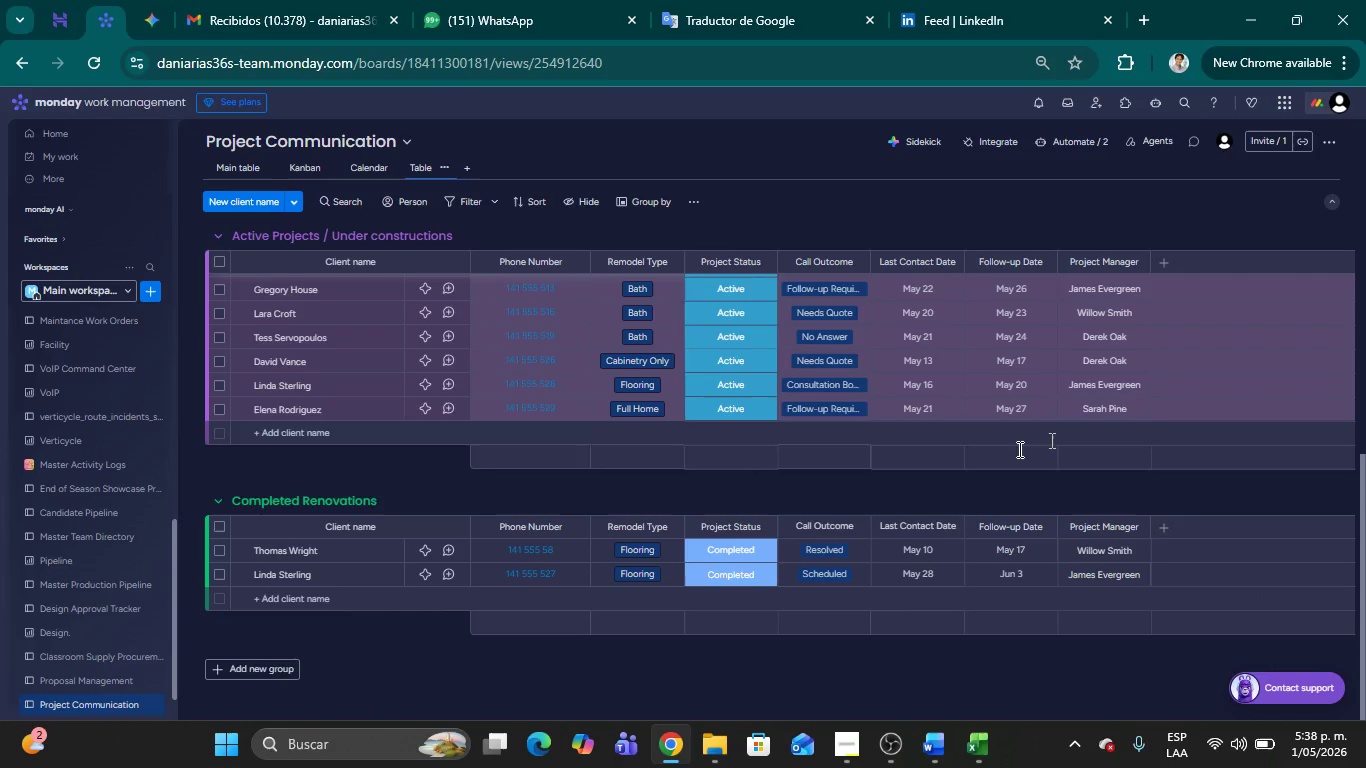 
left_click_drag(start_coordinate=[1363, 492], to_coordinate=[1359, 69])
 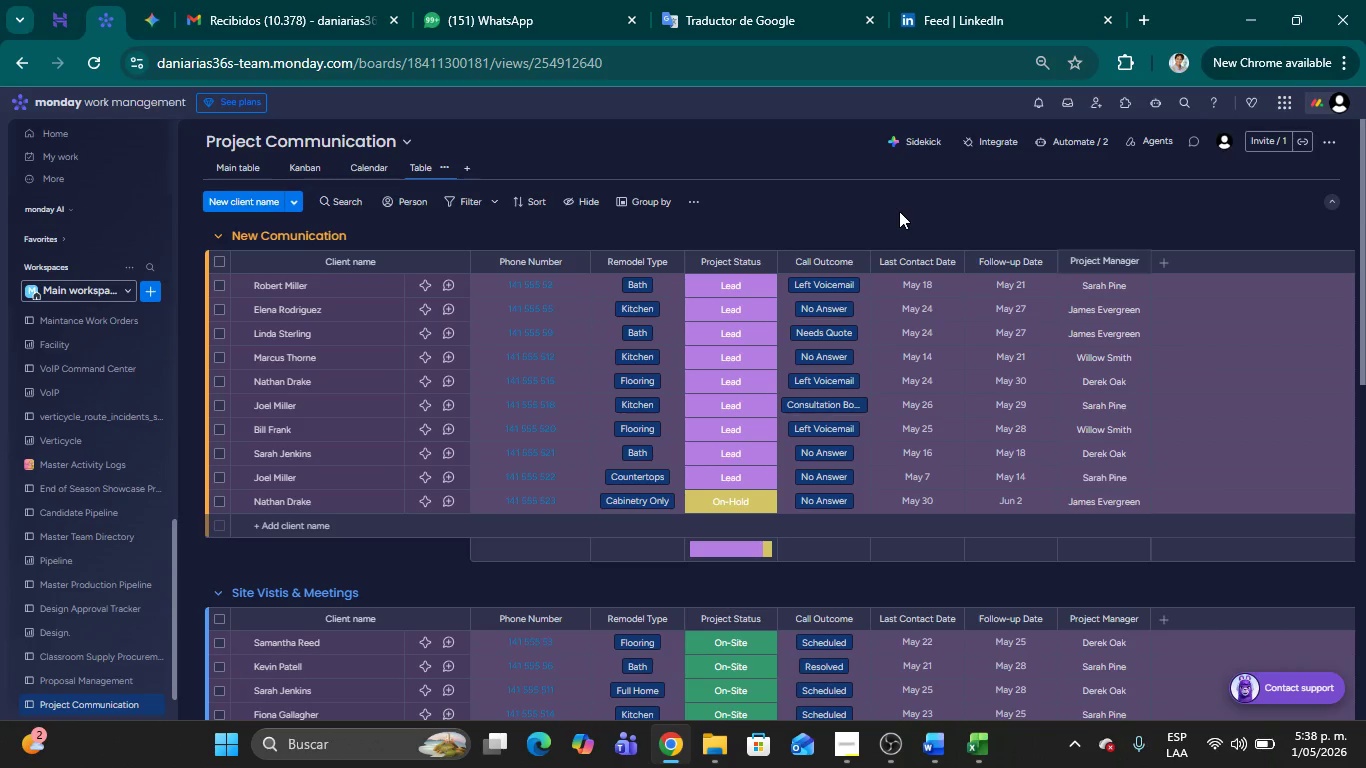 
wait(11.23)
 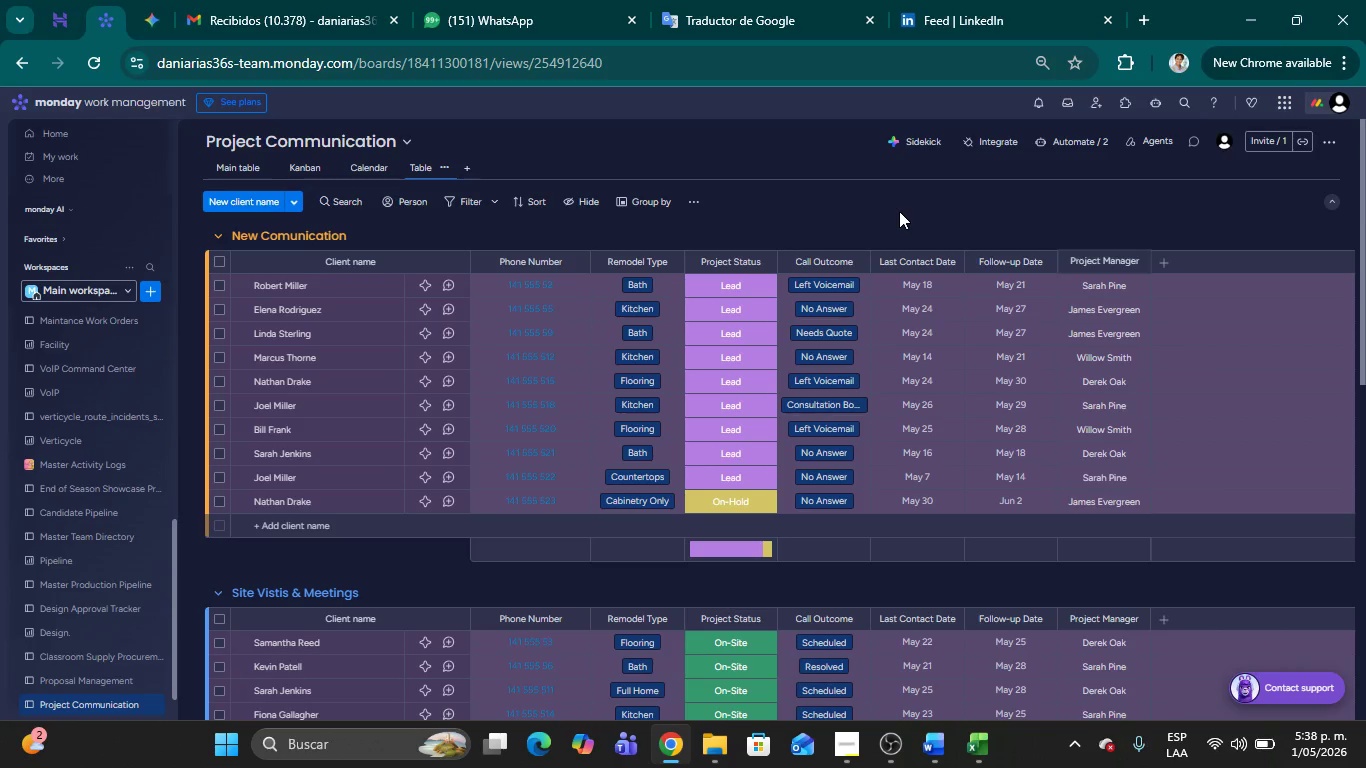 
left_click([379, 163])
 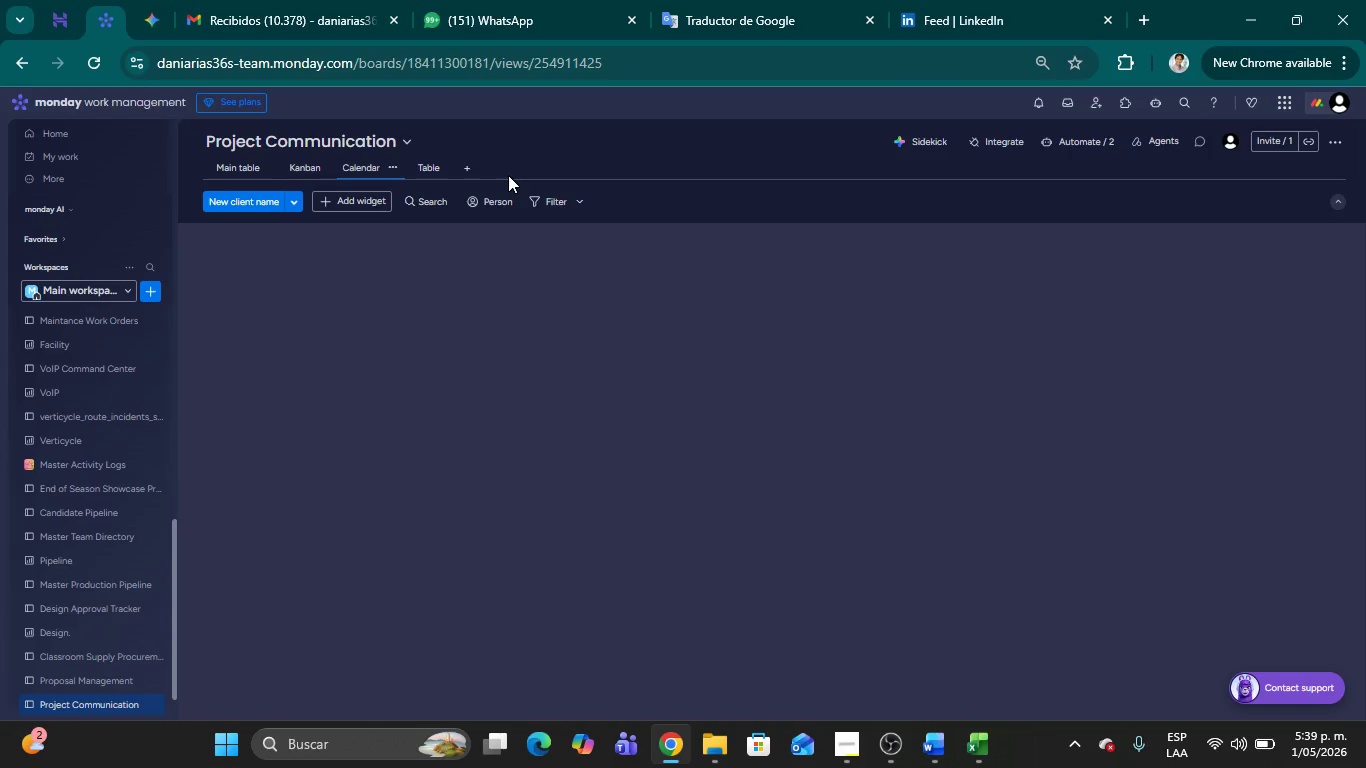 
mouse_move([298, 182])
 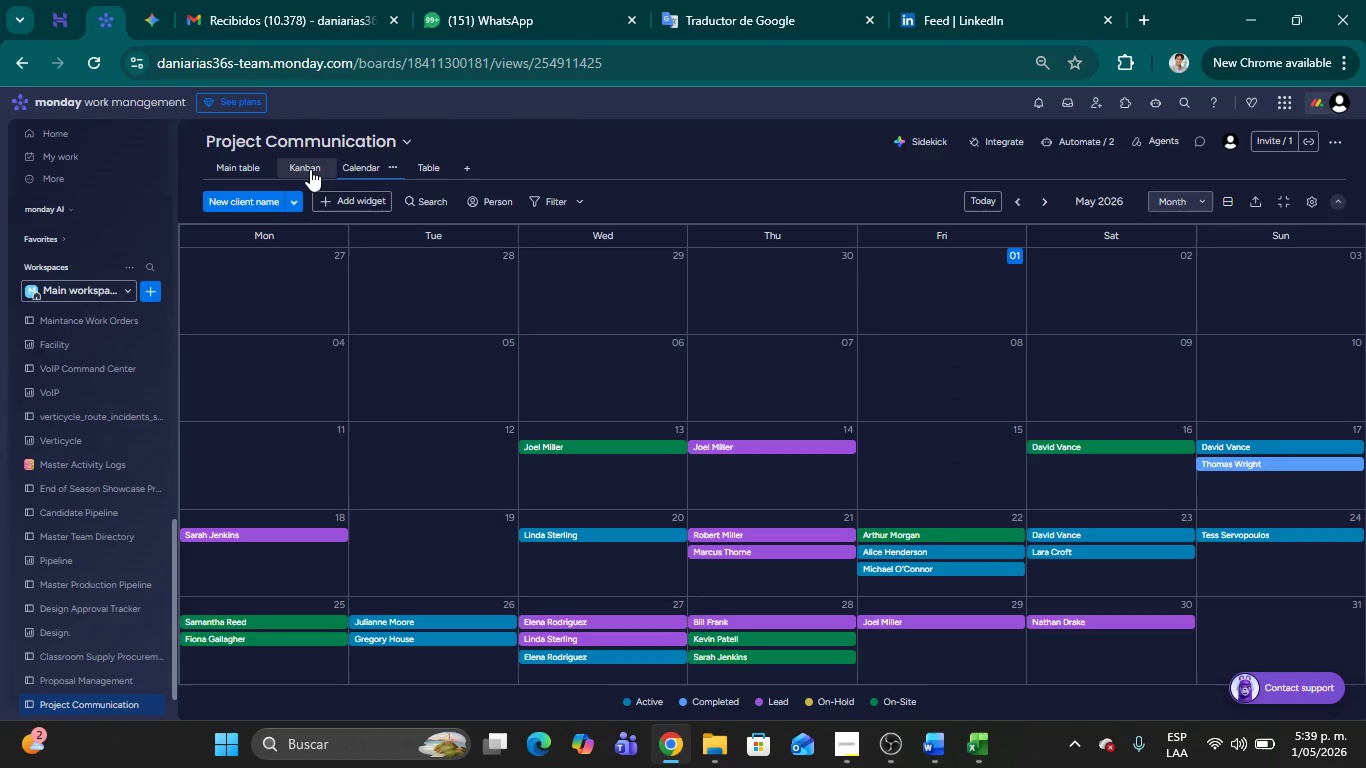 
left_click([308, 169])
 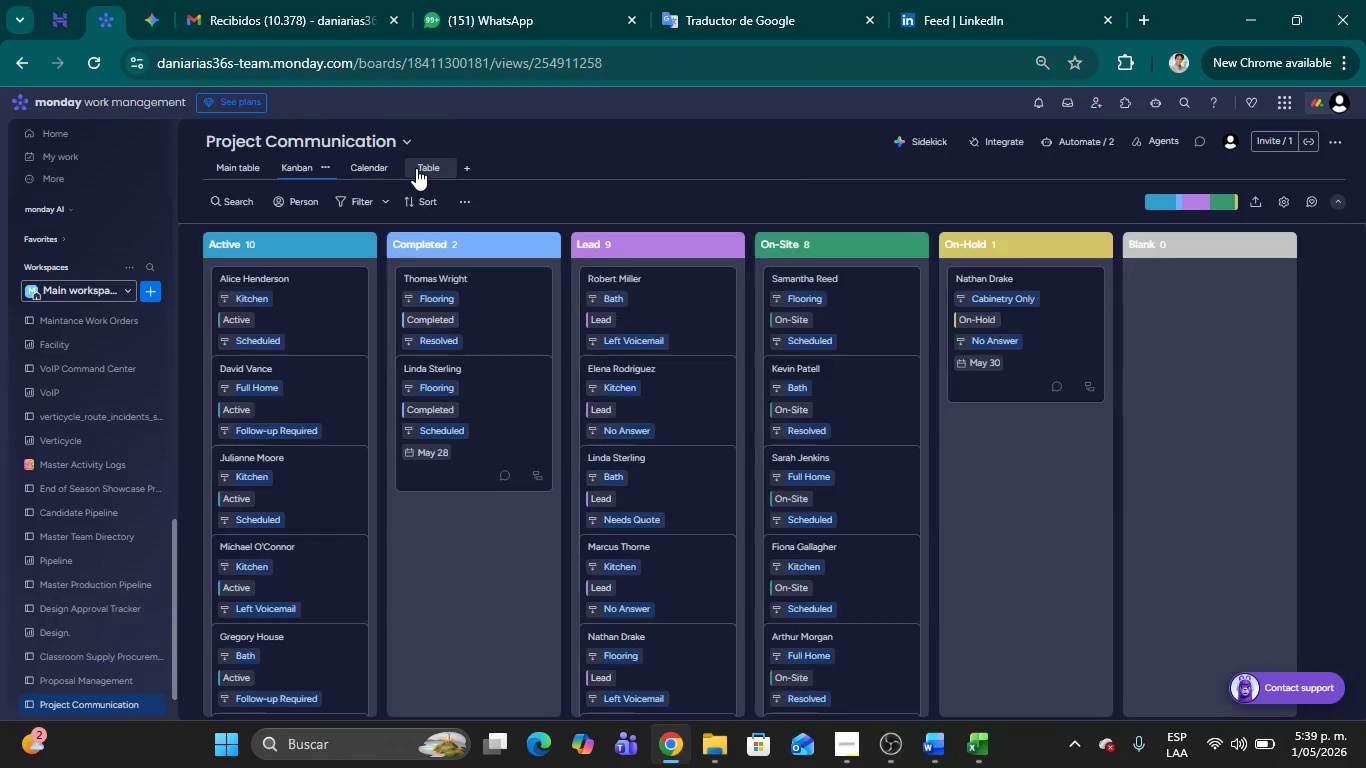 
wait(5.98)
 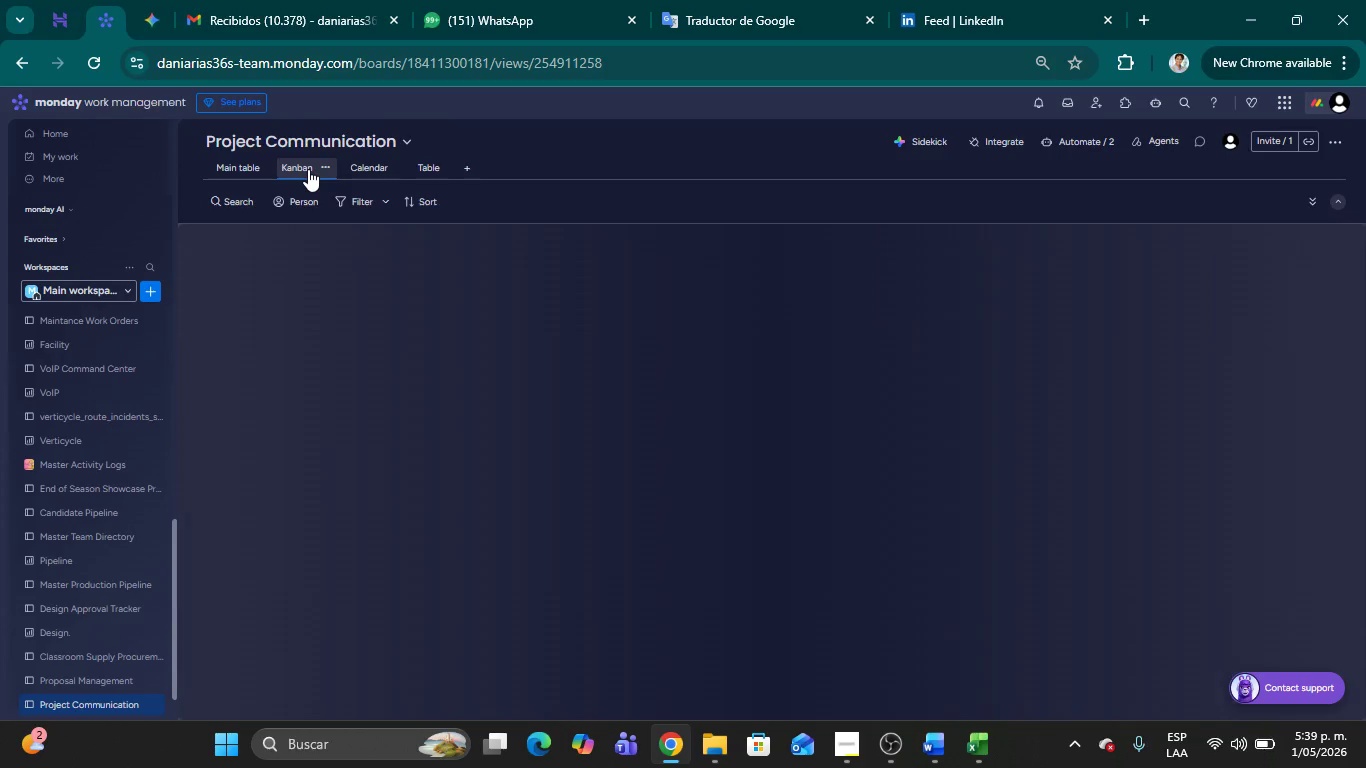 
left_click([429, 166])
 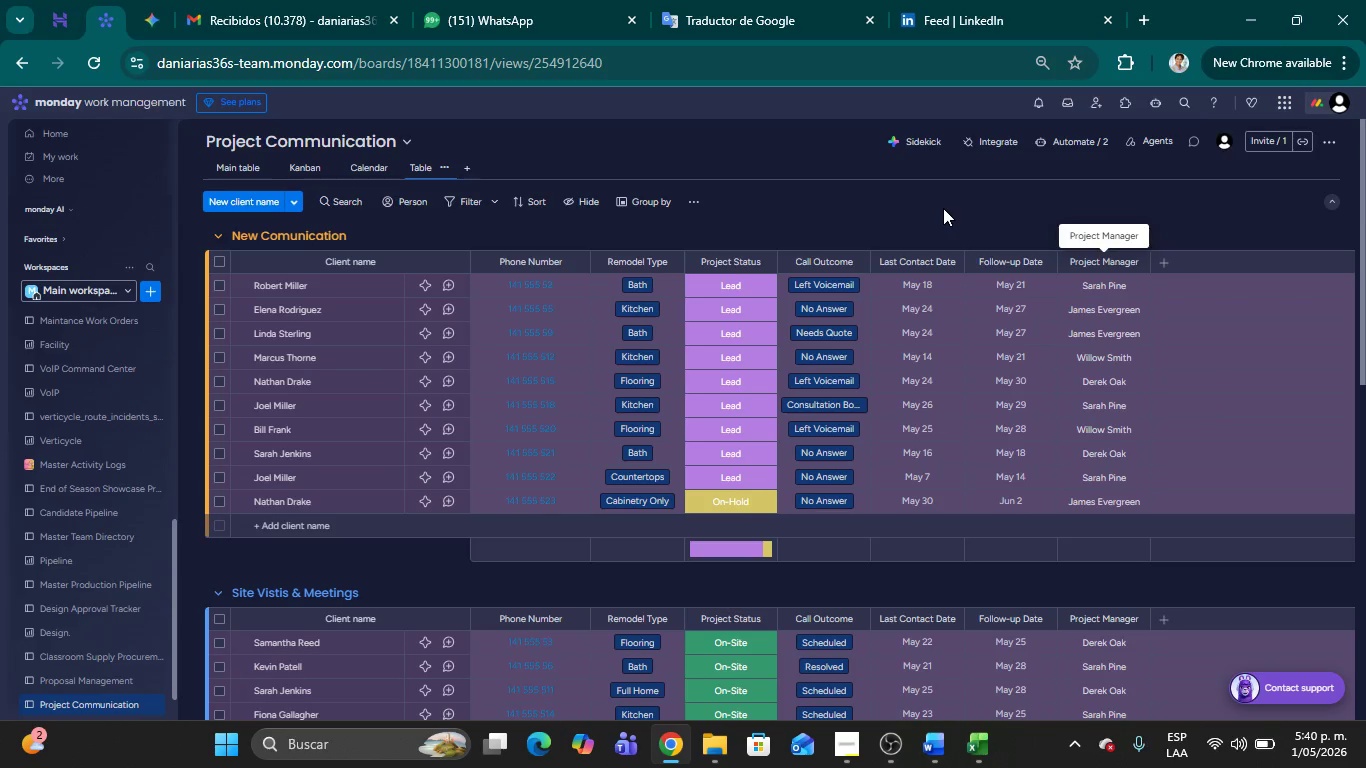 
wait(56.55)
 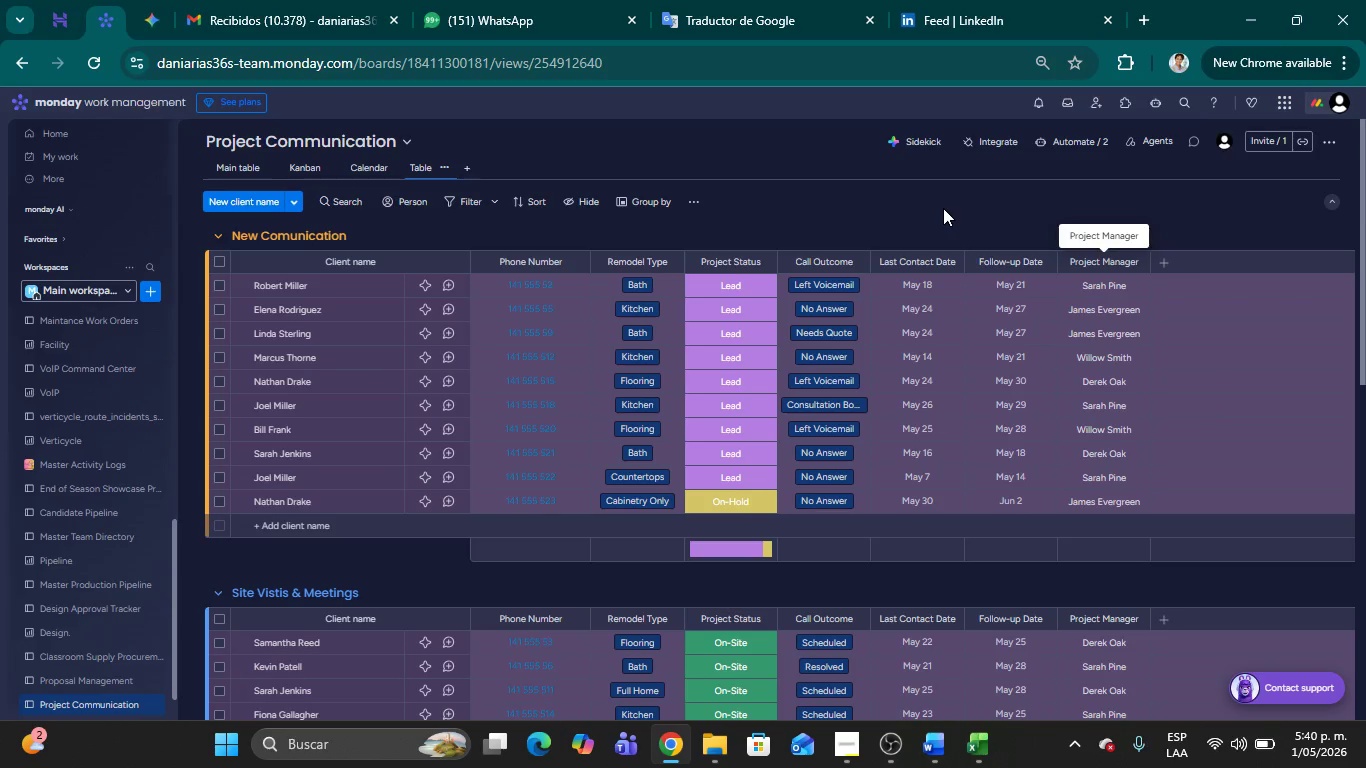 
left_click([228, 170])
 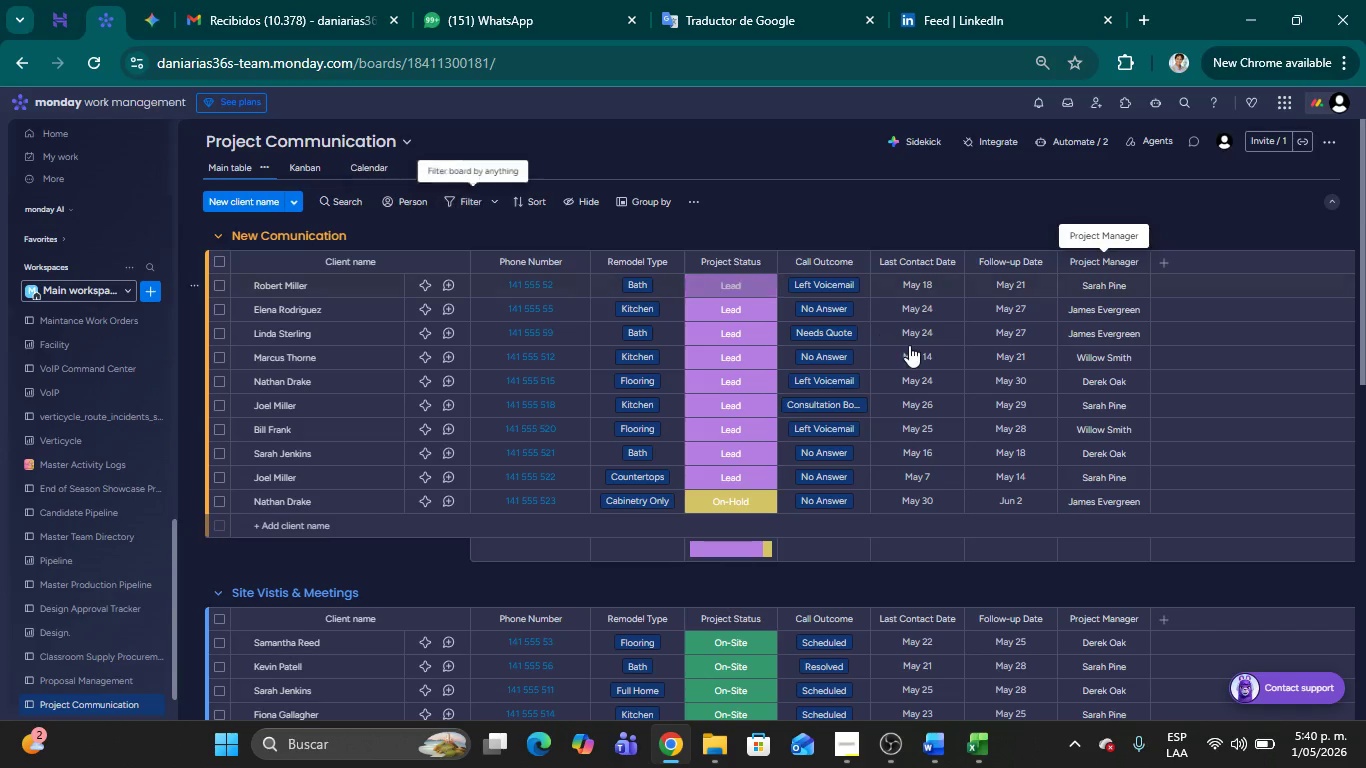 
left_click([841, 212])
 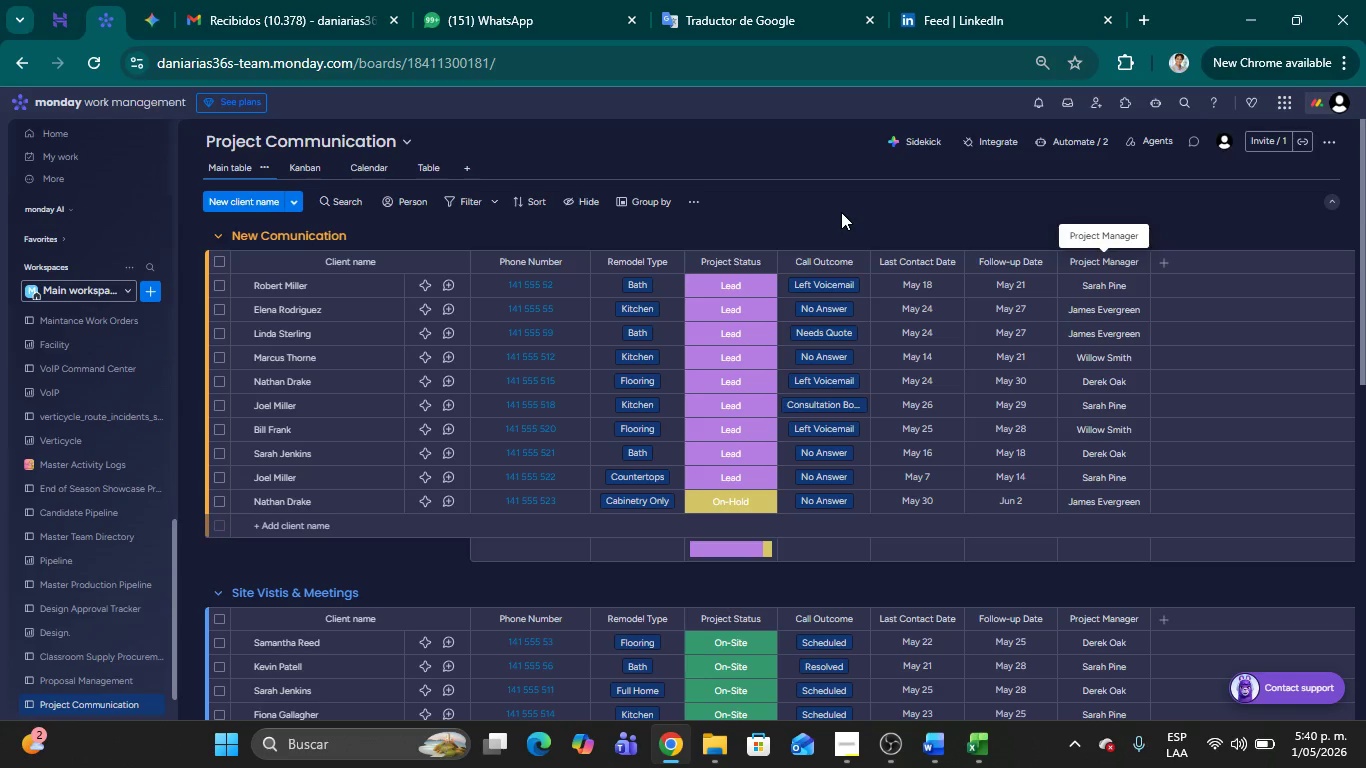 
wait(11.22)
 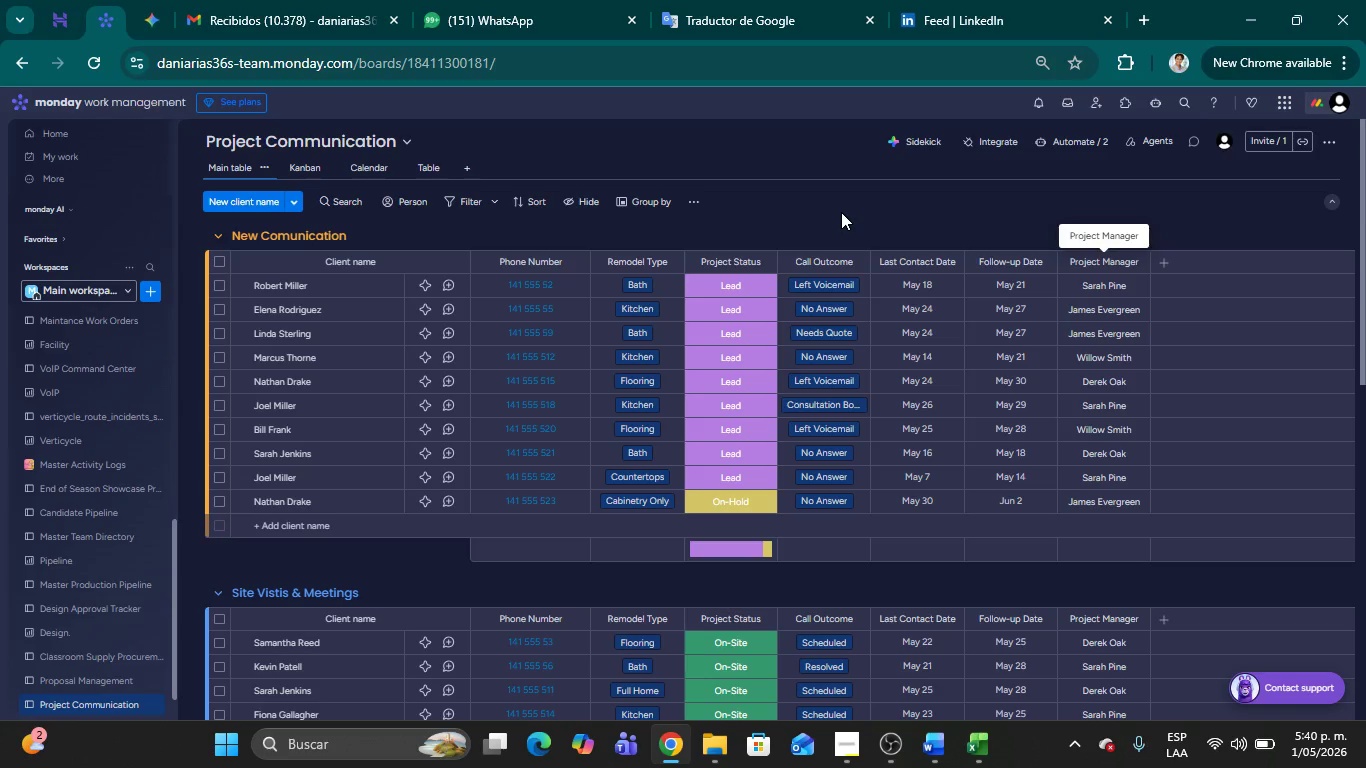 
left_click([864, 191])
 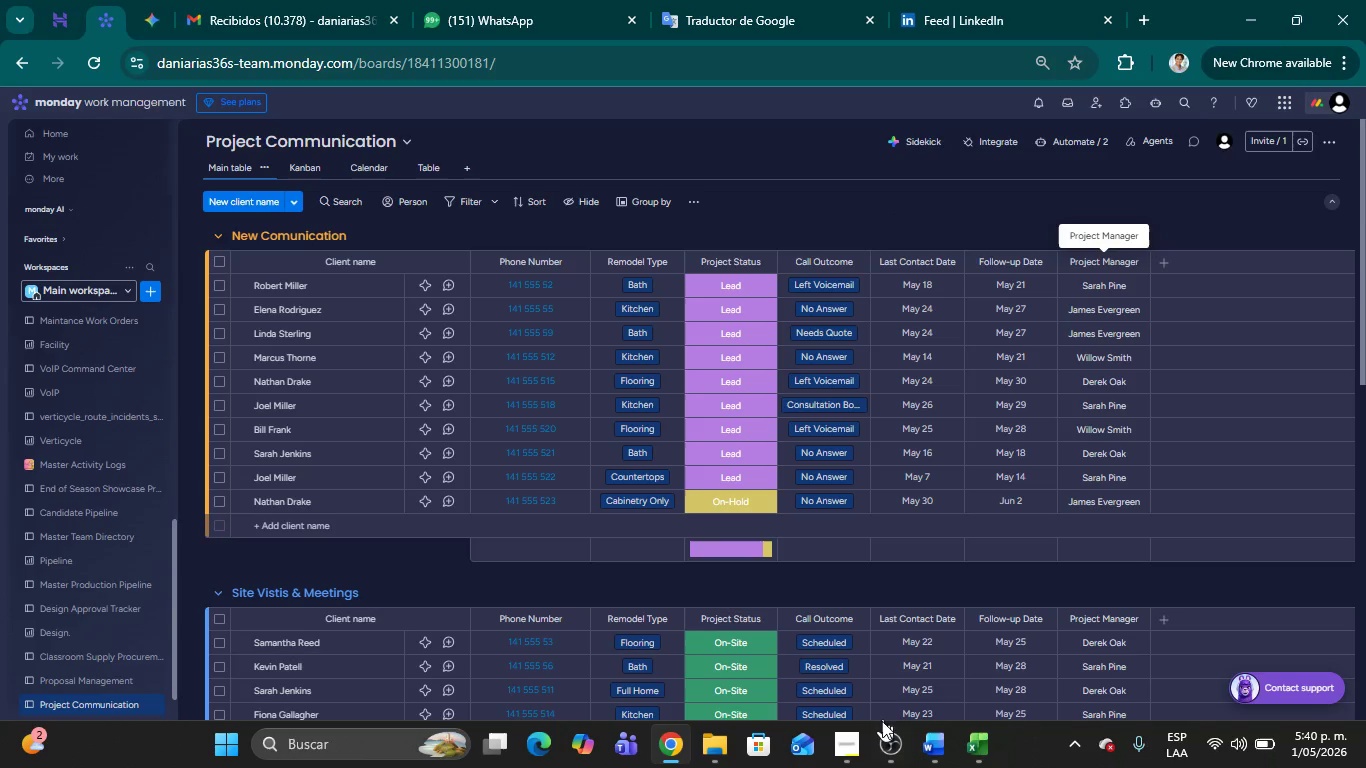 
left_click([853, 746])